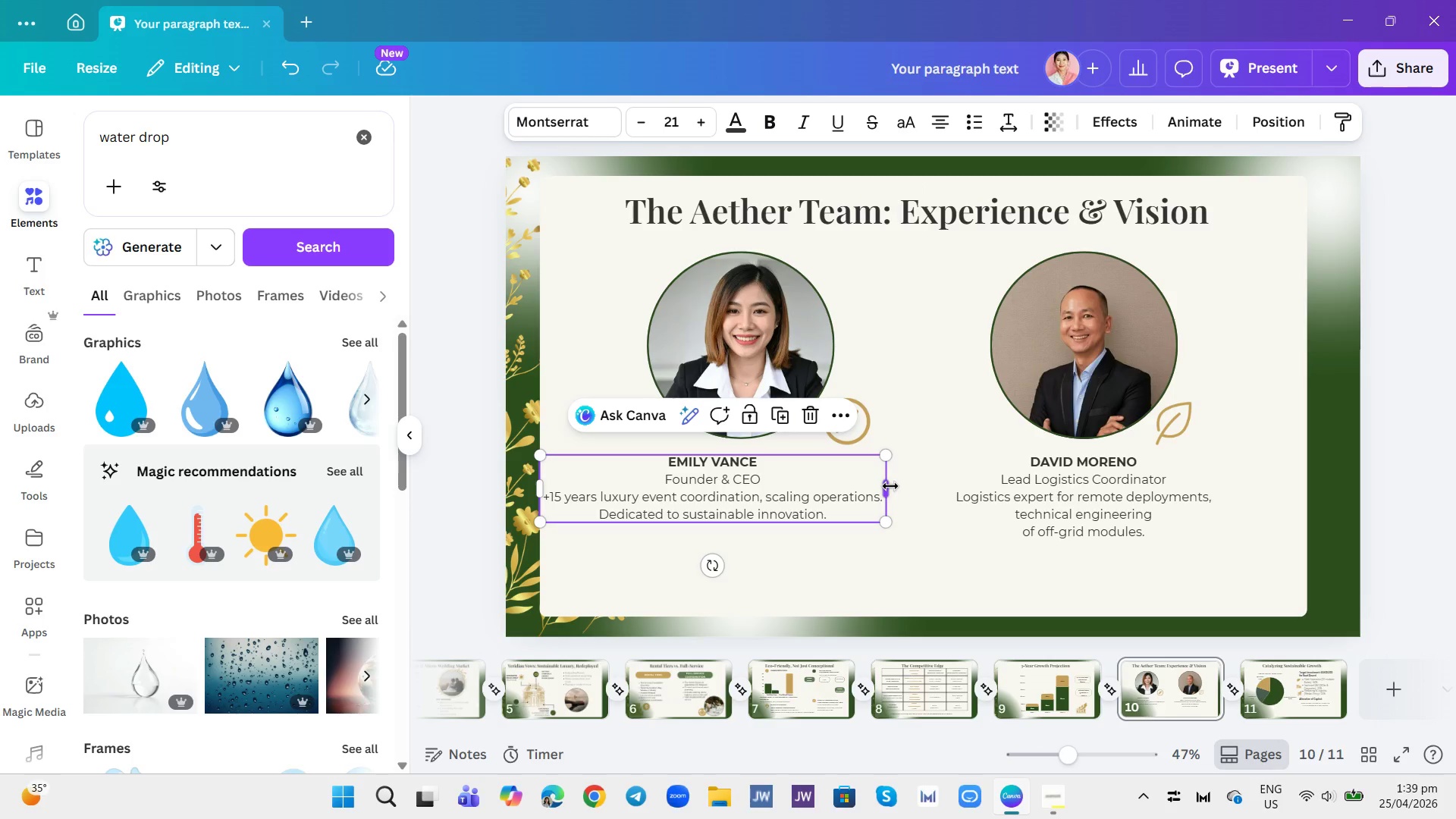 
left_click([890, 486])
 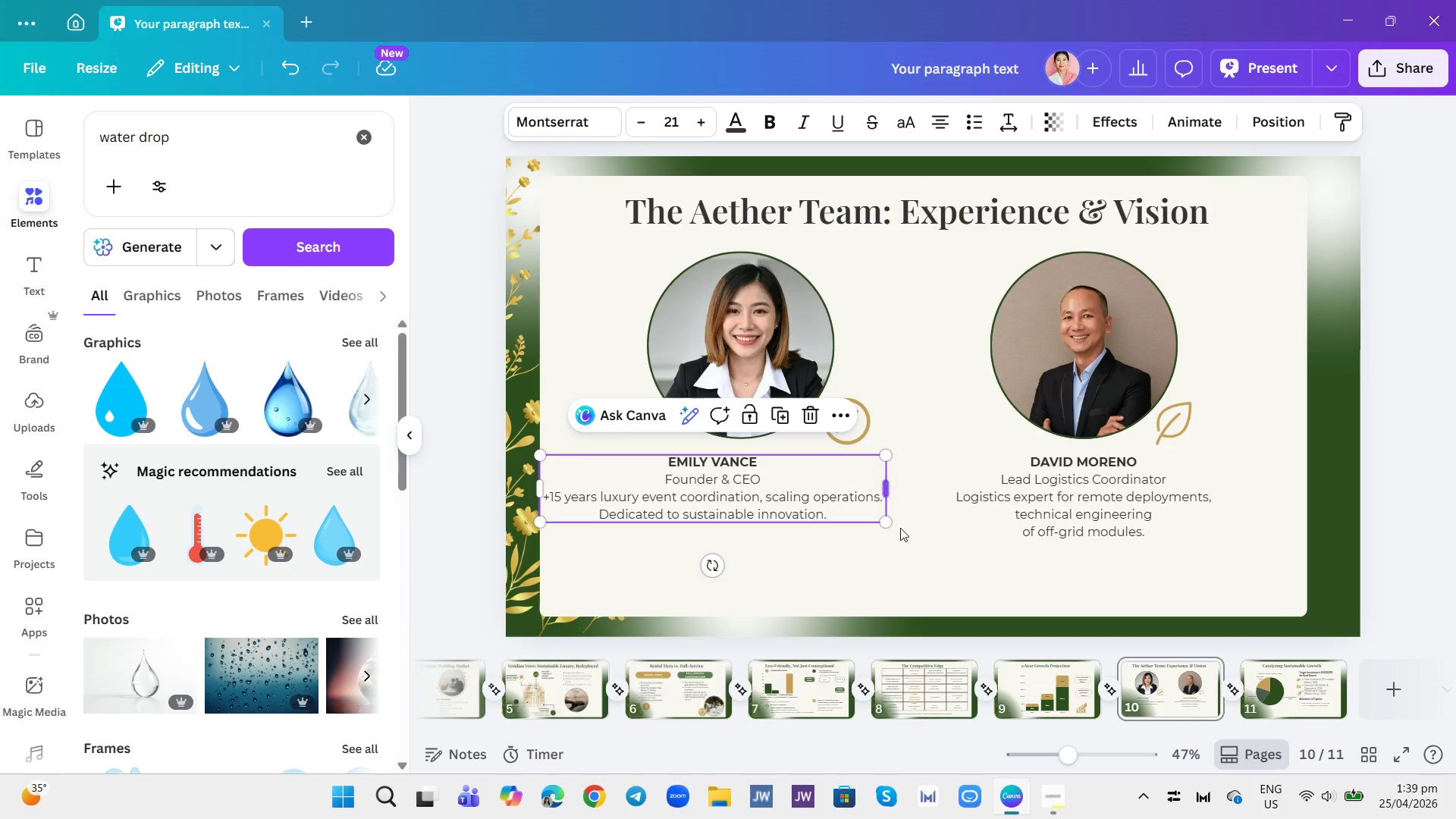 
left_click([905, 552])
 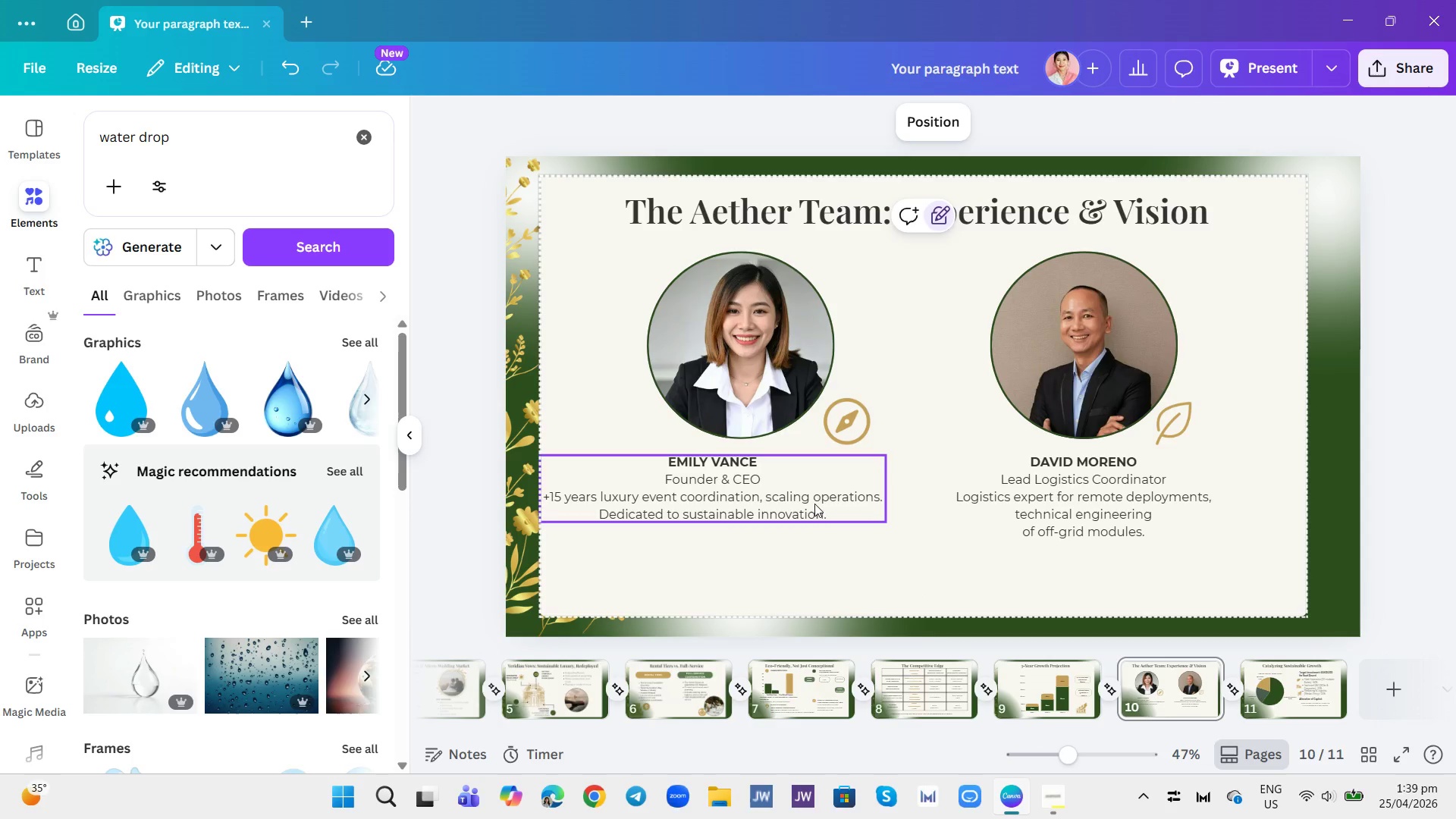 
left_click_drag(start_coordinate=[825, 504], to_coordinate=[853, 504])
 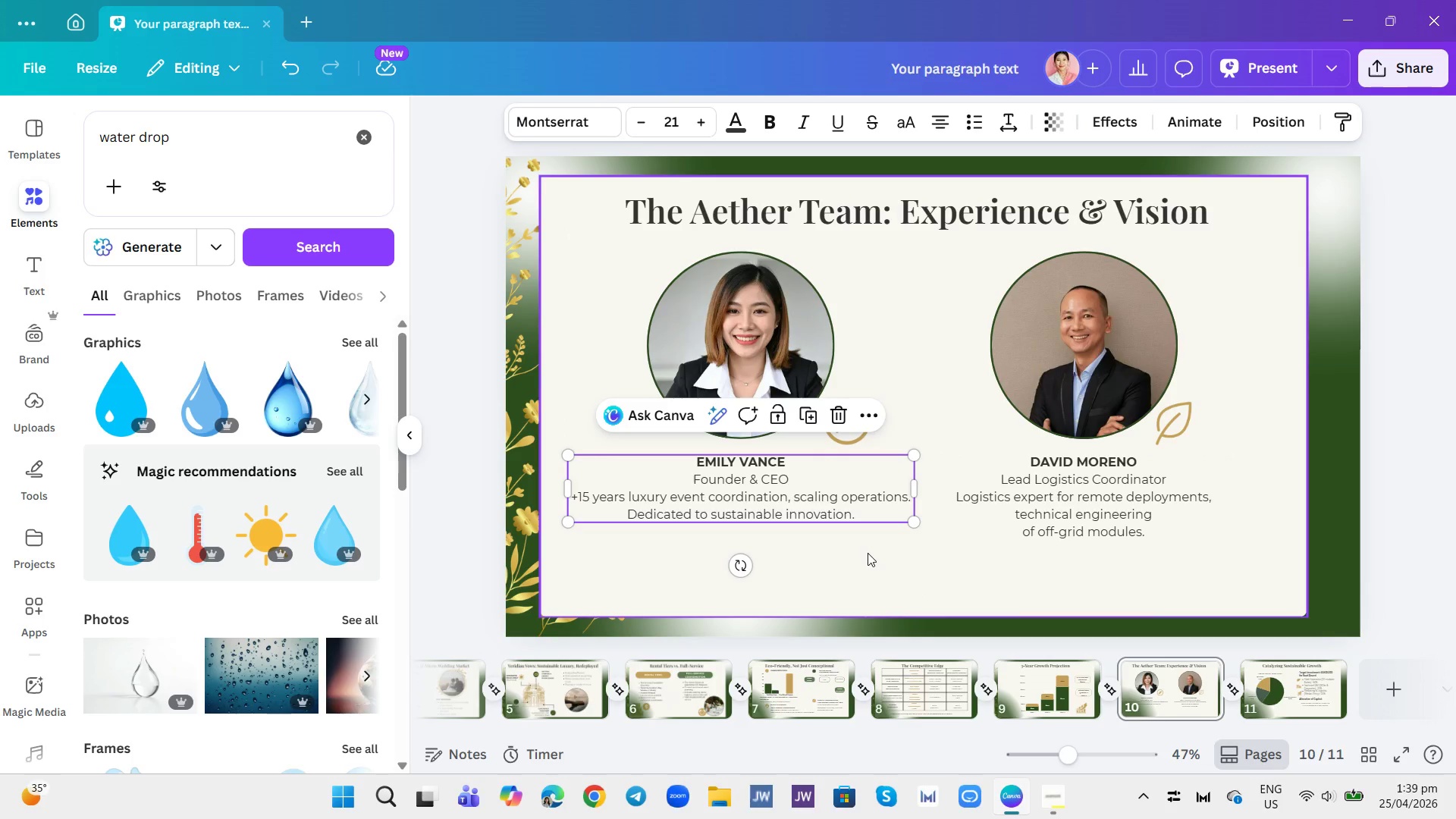 
left_click([869, 557])
 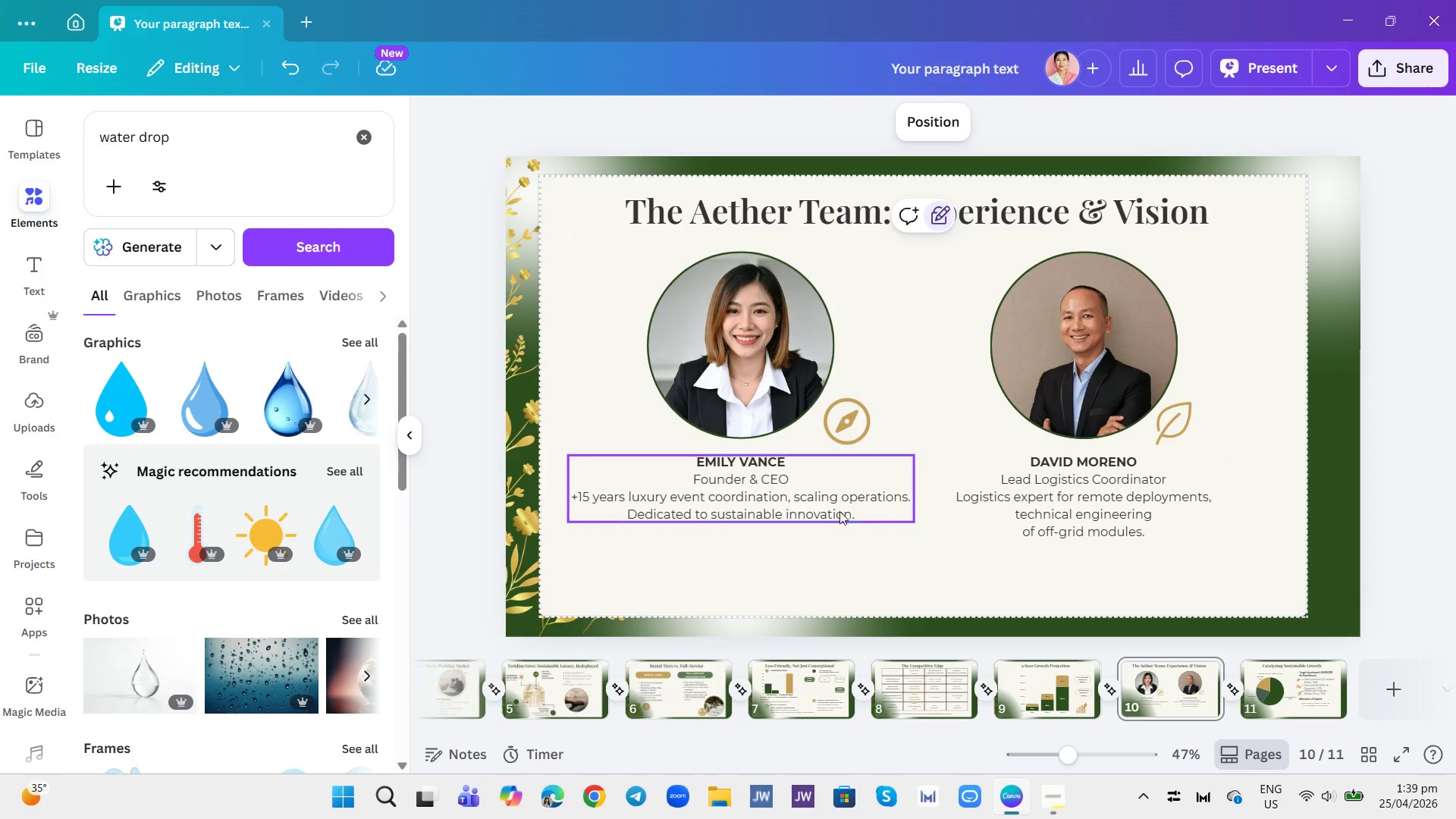 
left_click([836, 507])
 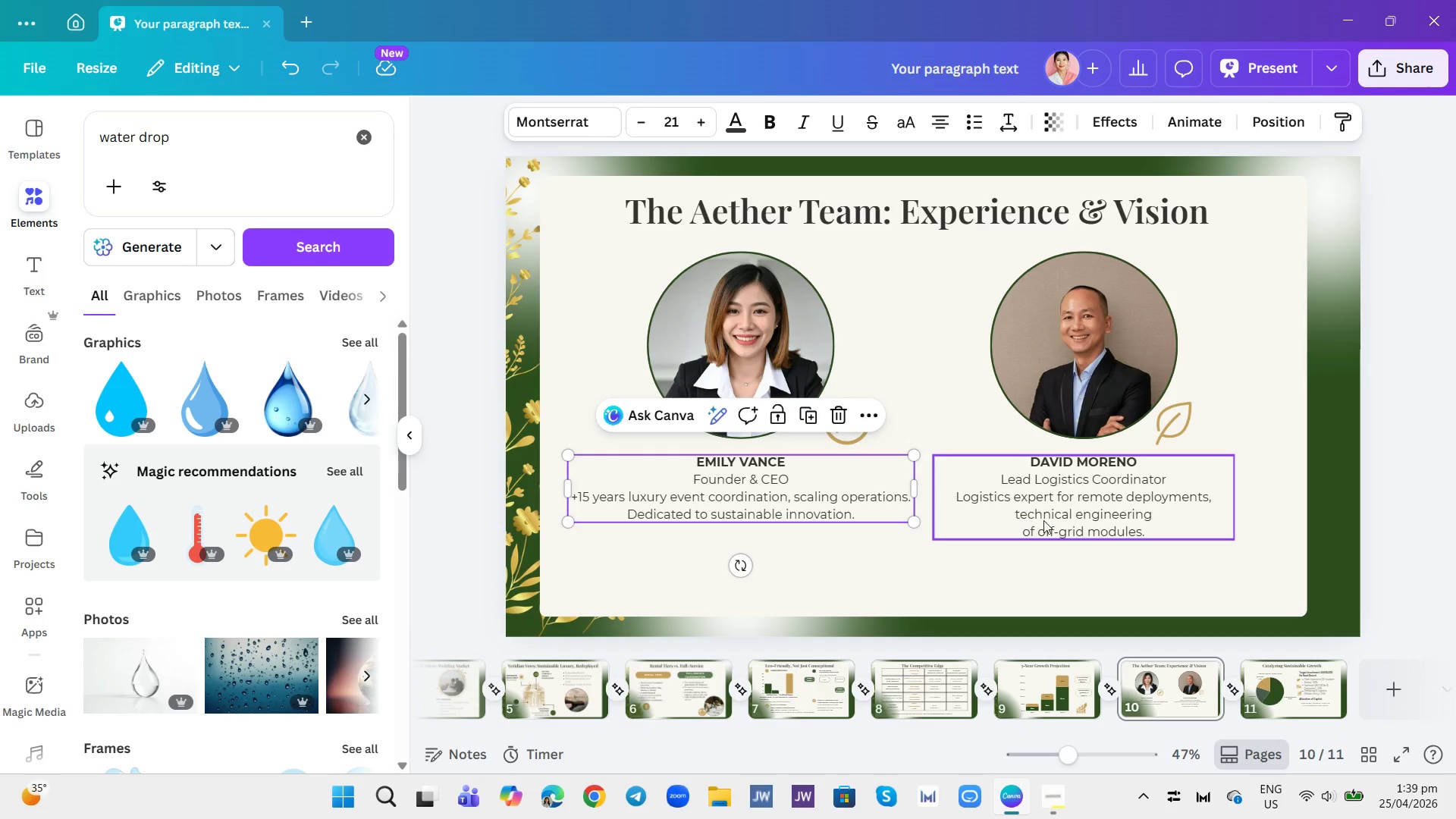 
left_click([1061, 520])
 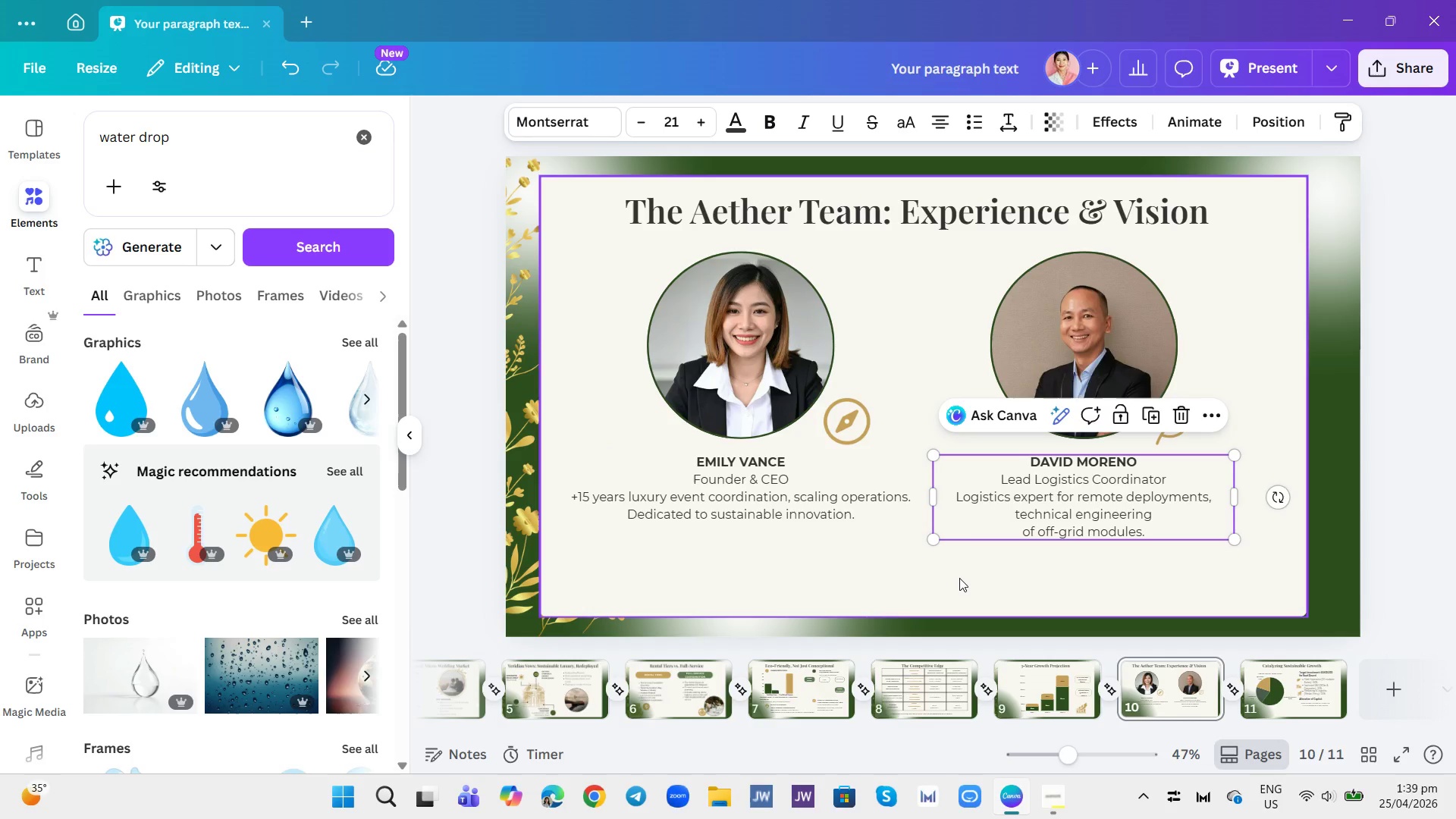 
left_click([954, 579])
 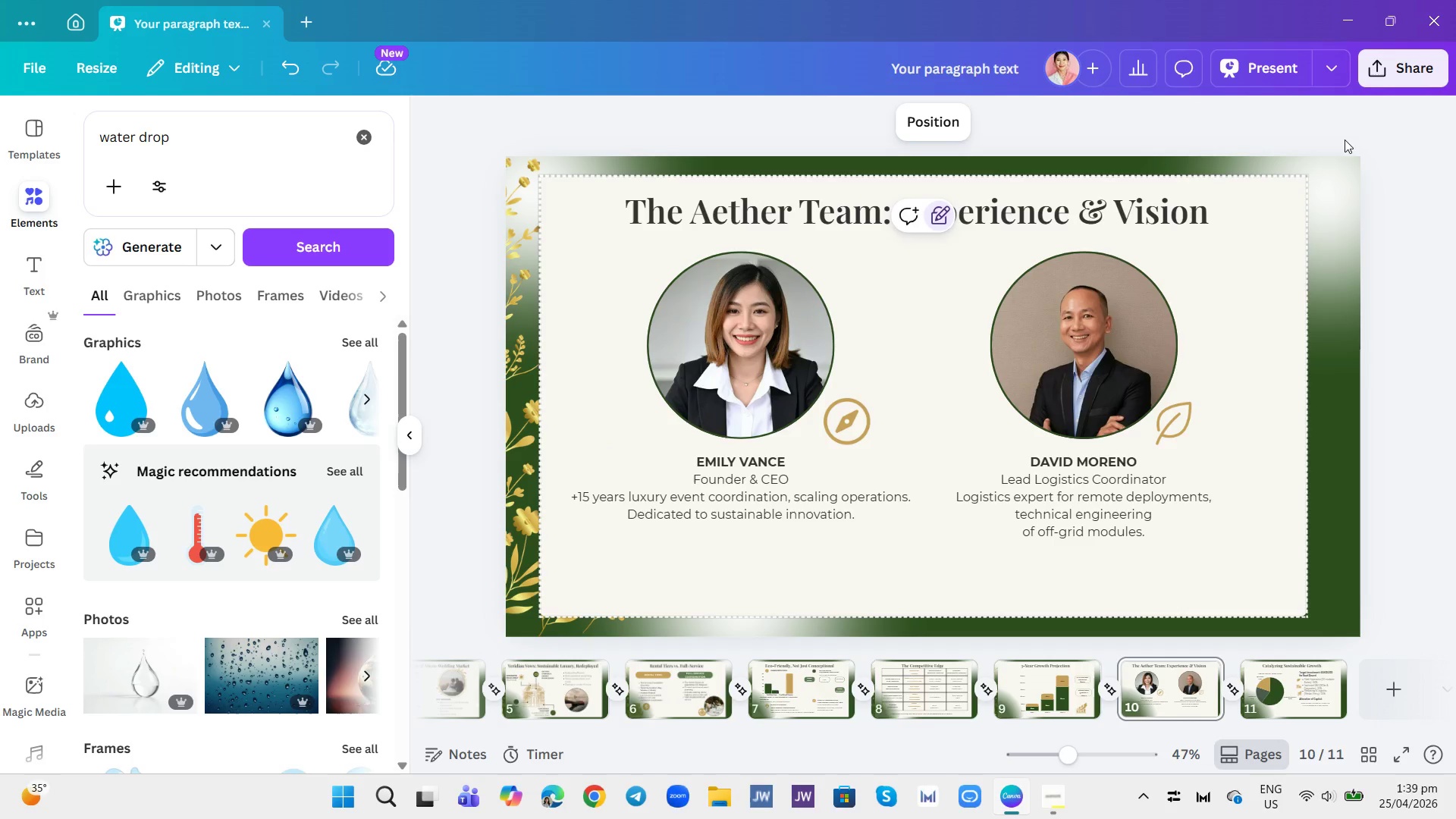 
left_click([1292, 79])
 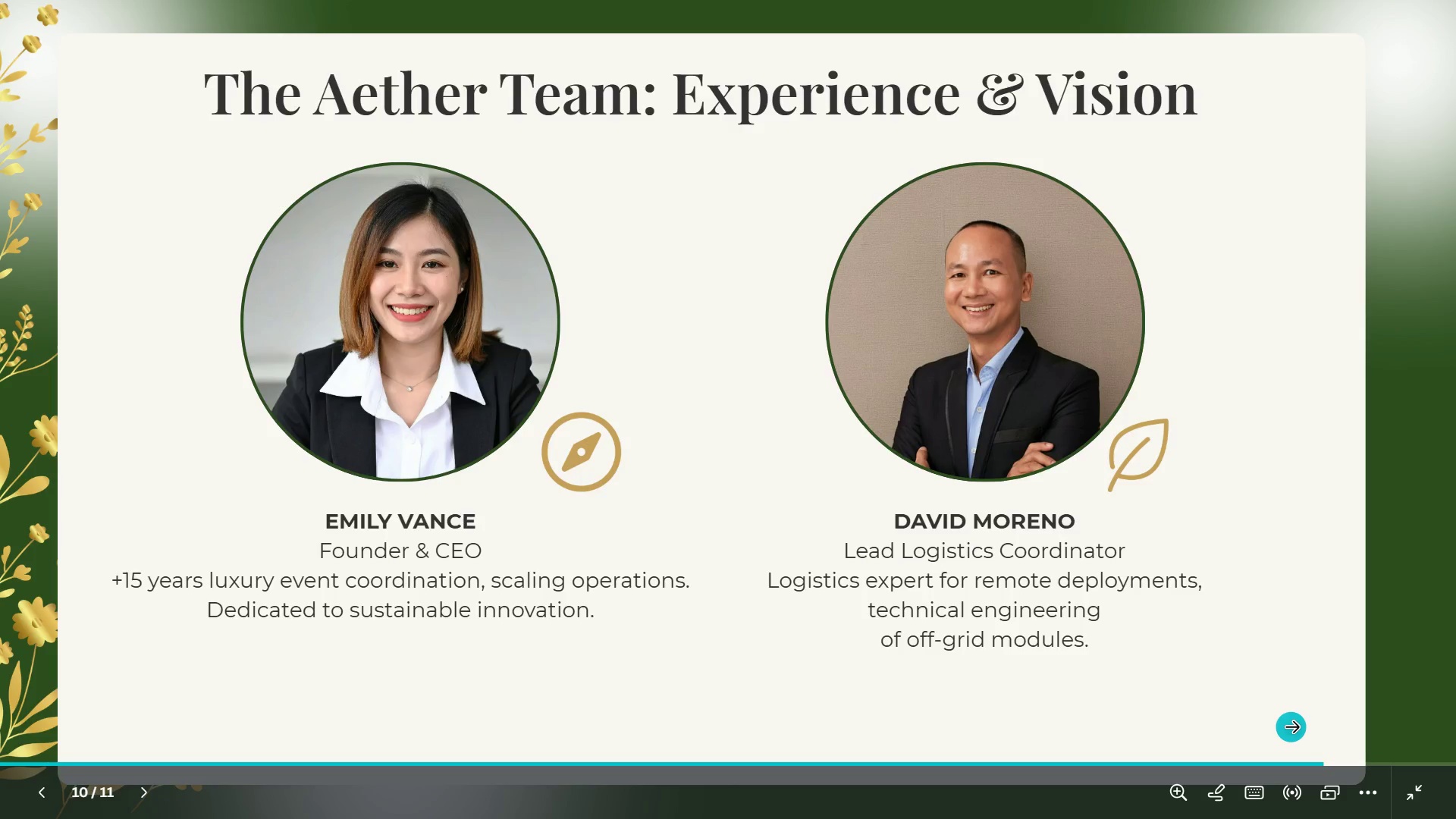 
wait(26.67)
 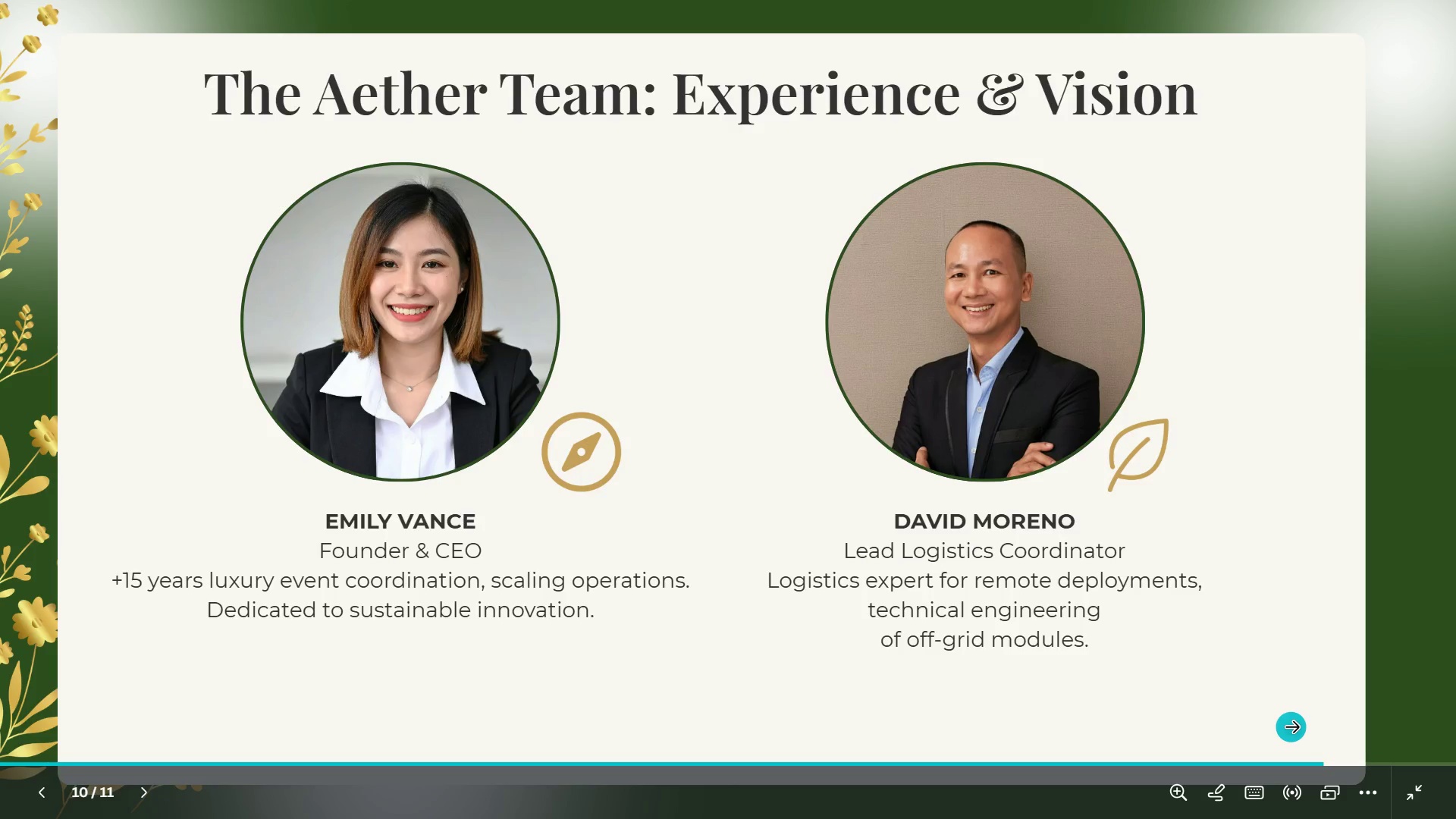 
left_click([1298, 667])
 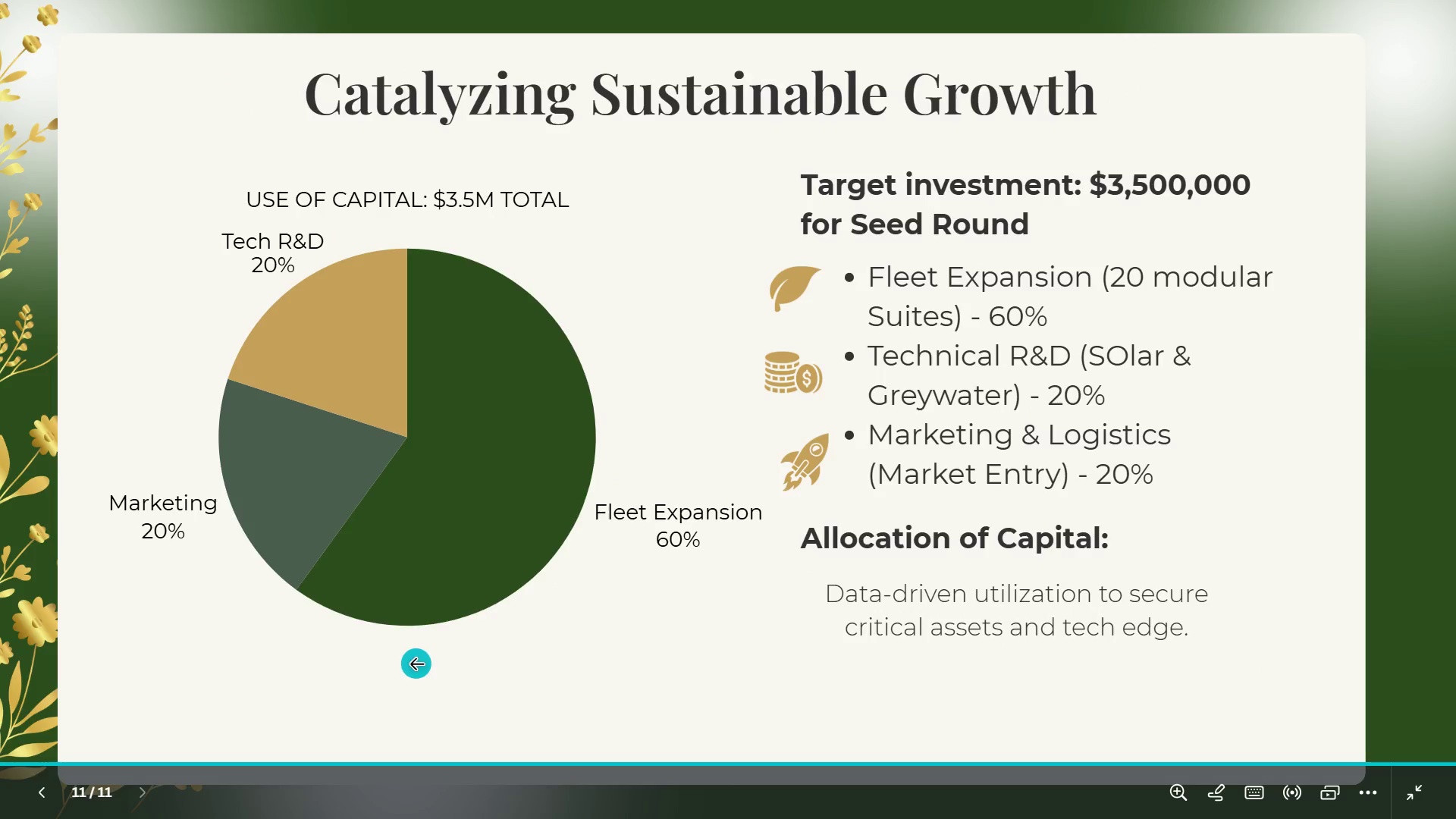 
wait(15.66)
 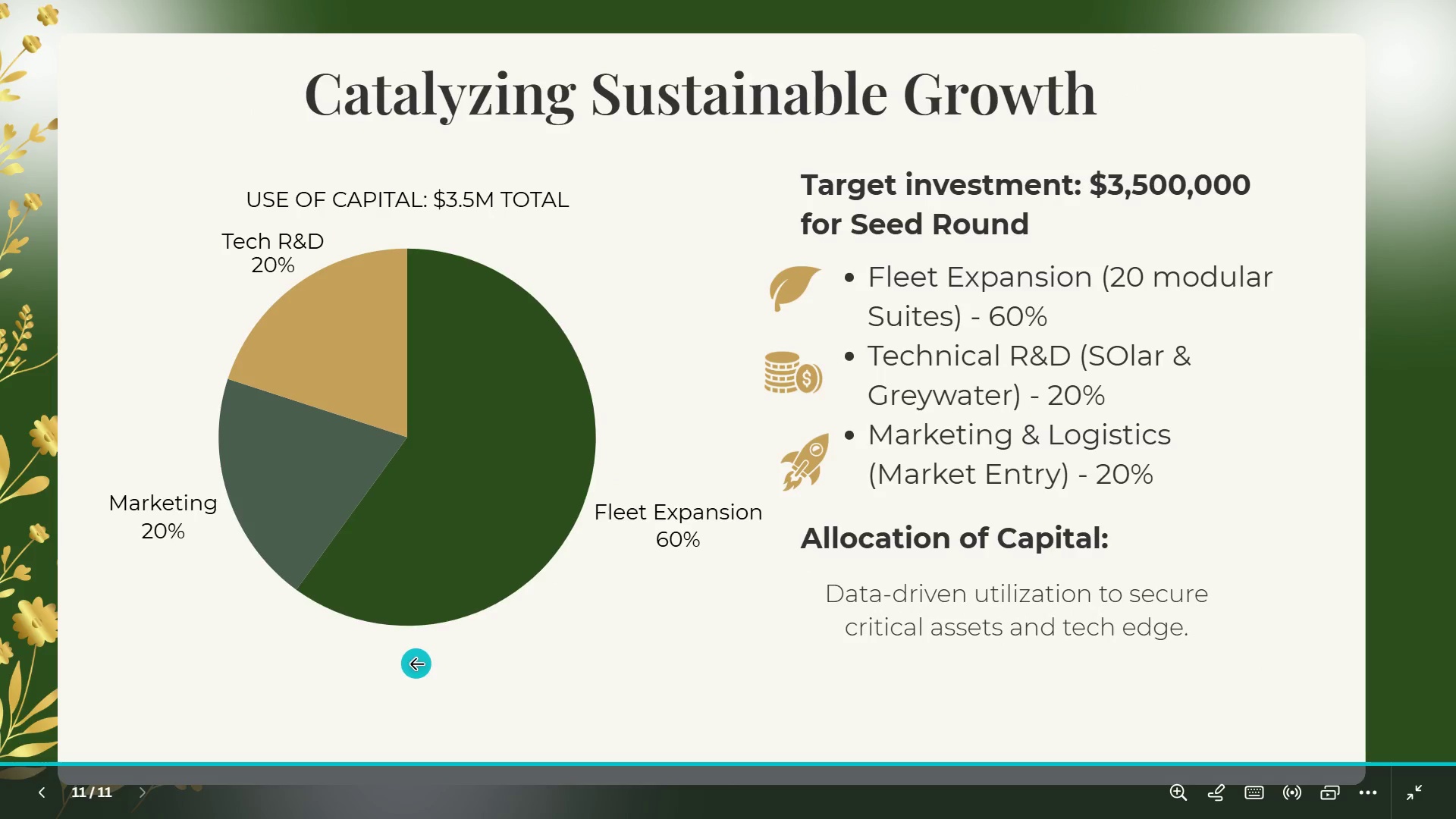 
left_click([1414, 793])
 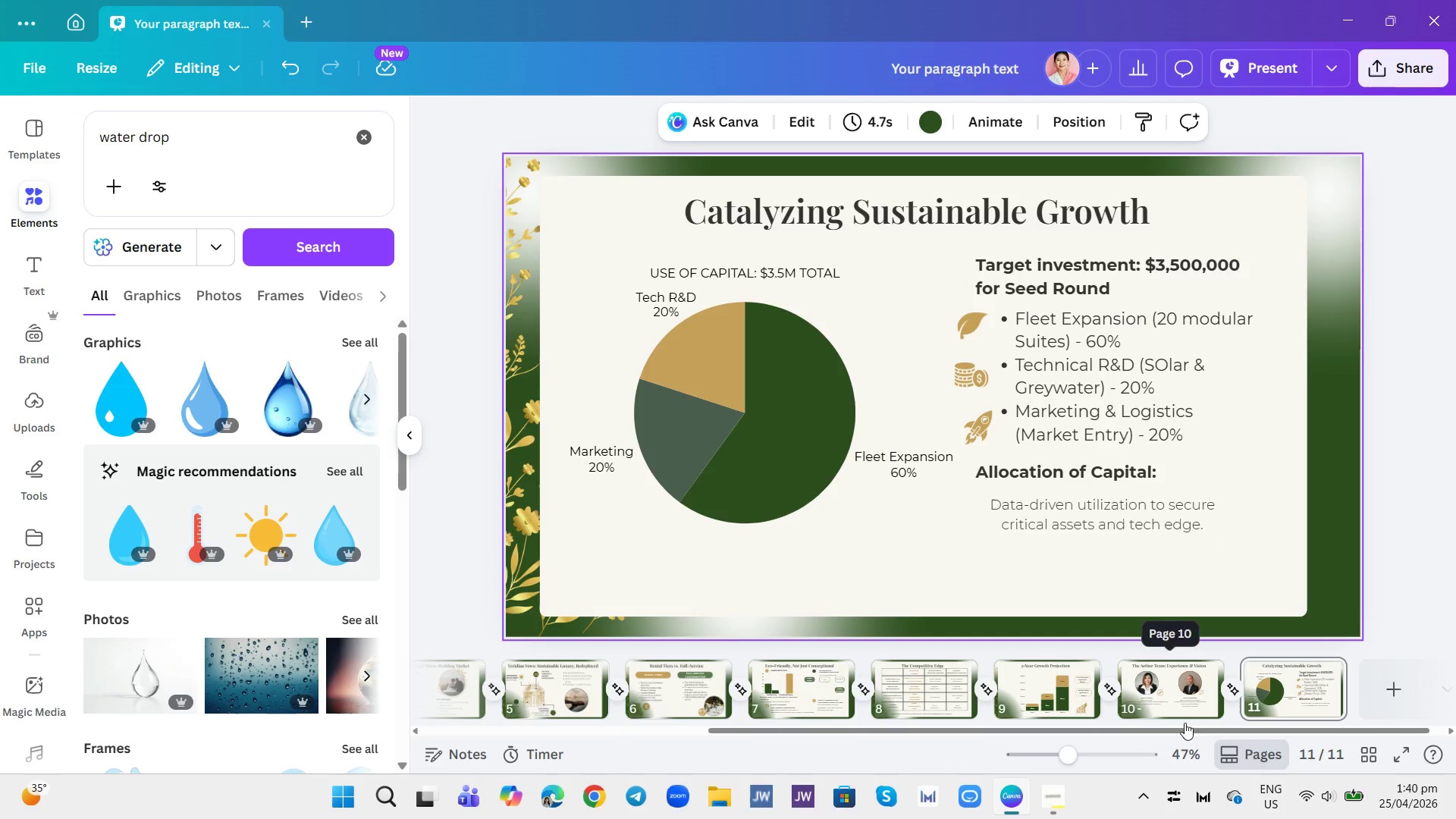 
wait(5.58)
 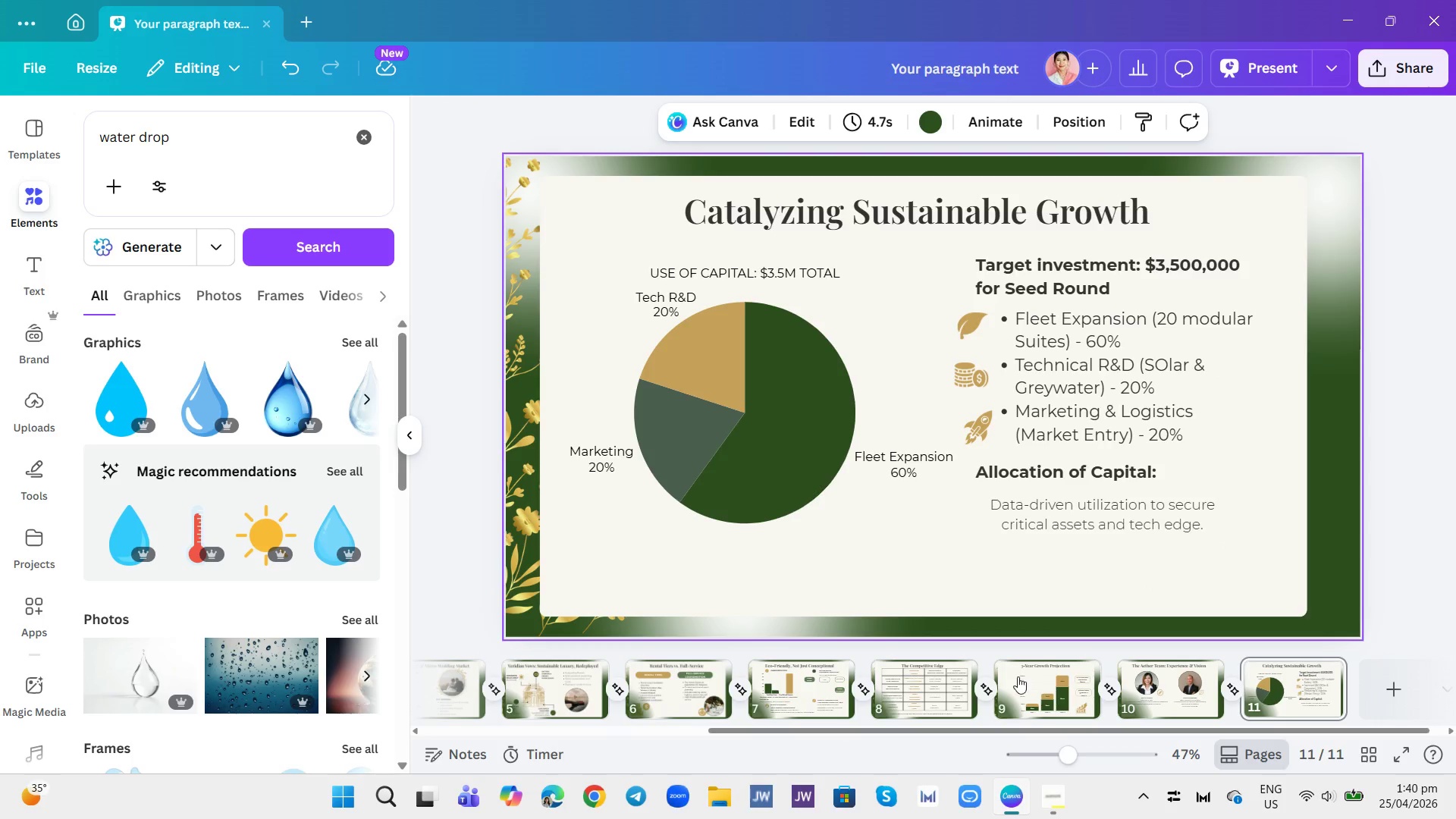 
left_click([1344, 801])
 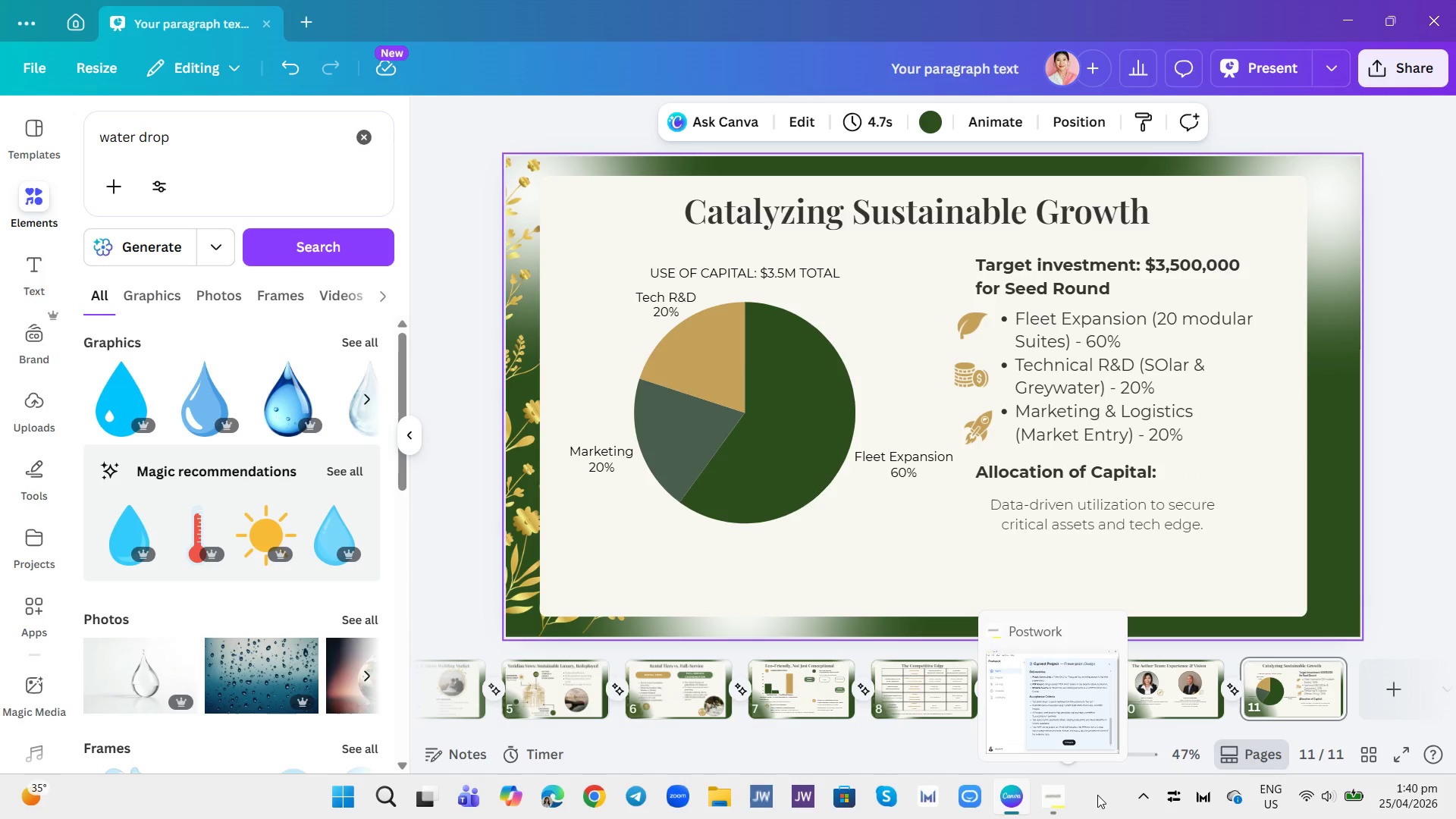 
wait(5.53)
 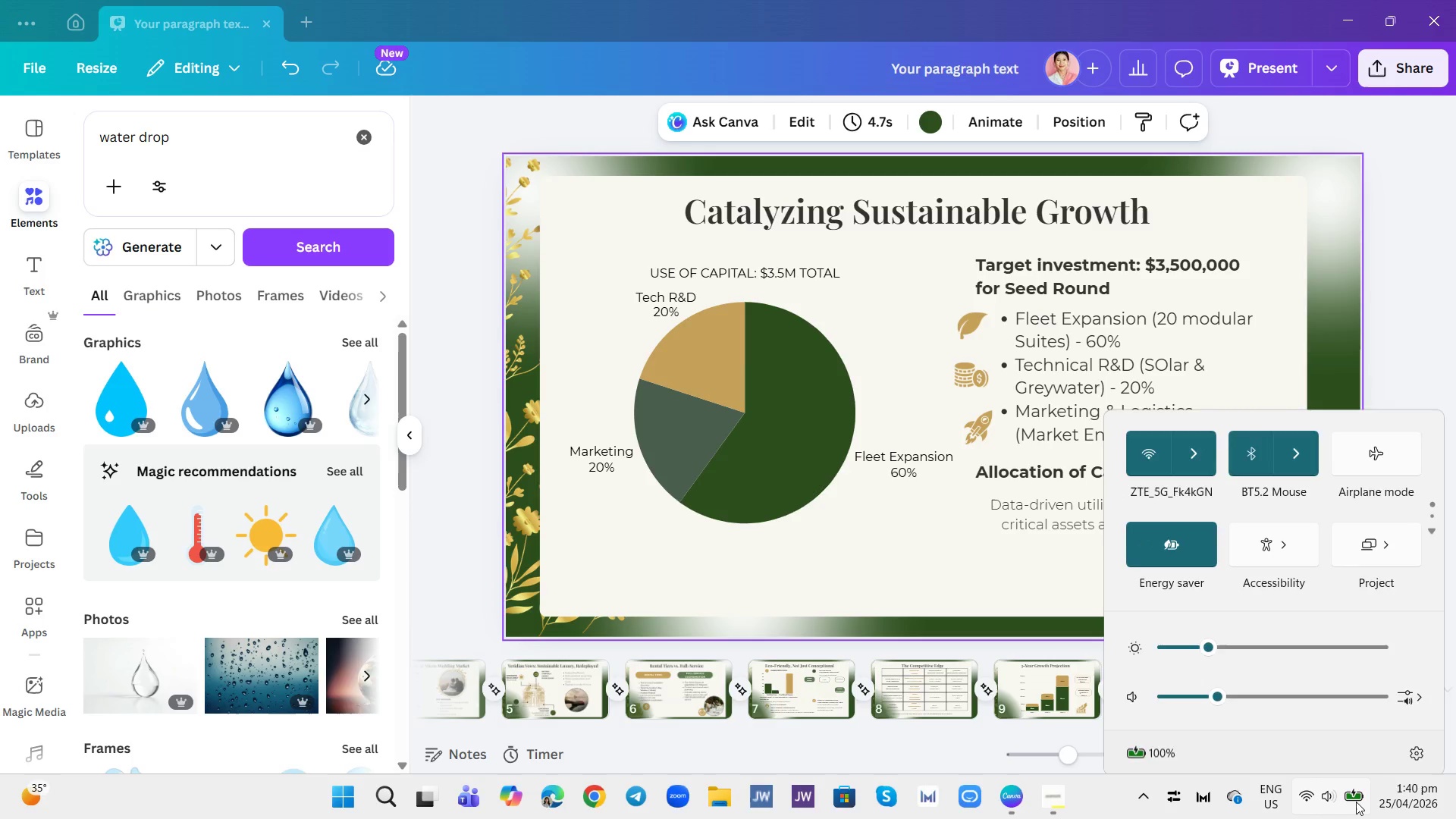 
left_click([1056, 792])